 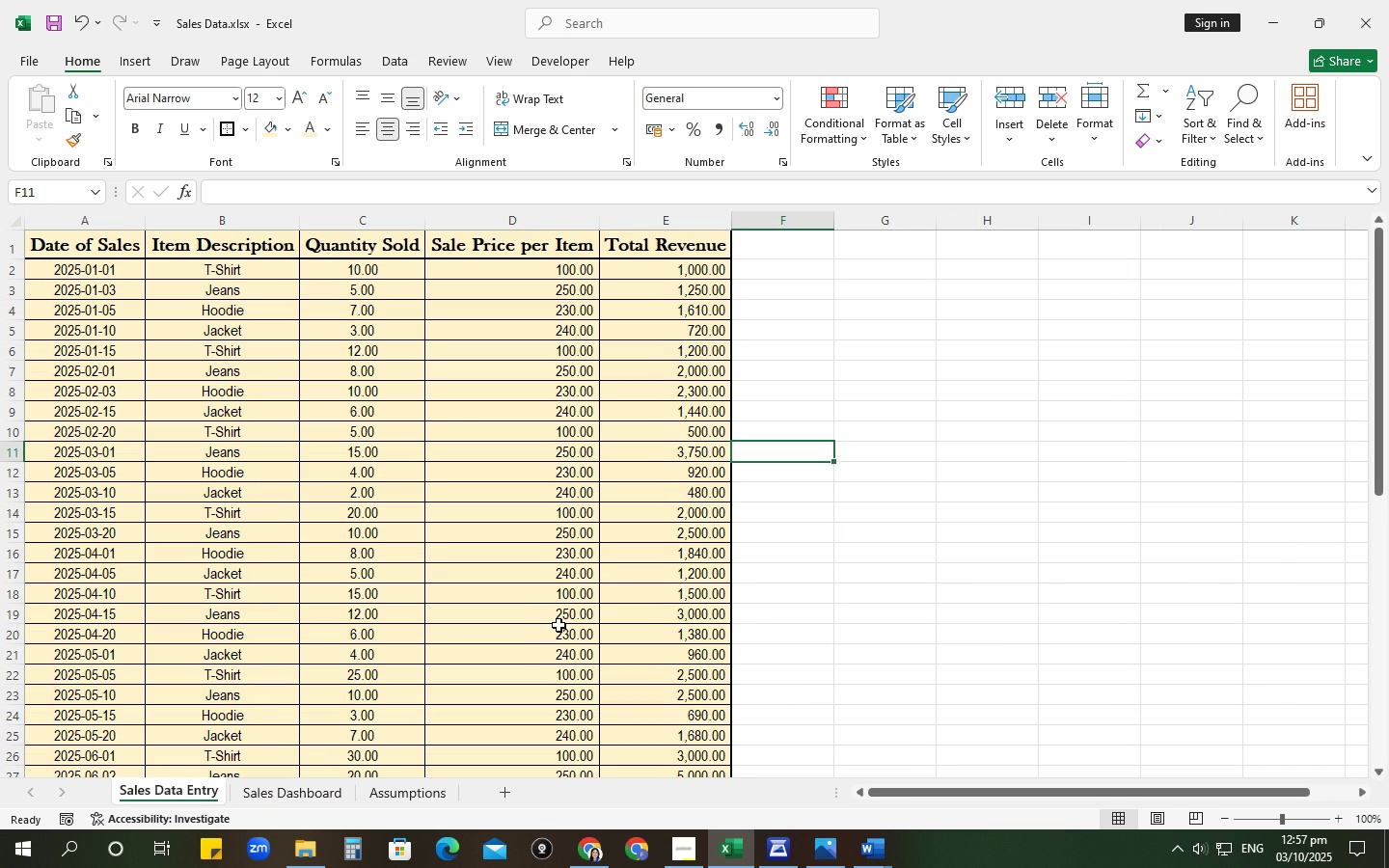 
key(Control+S)
 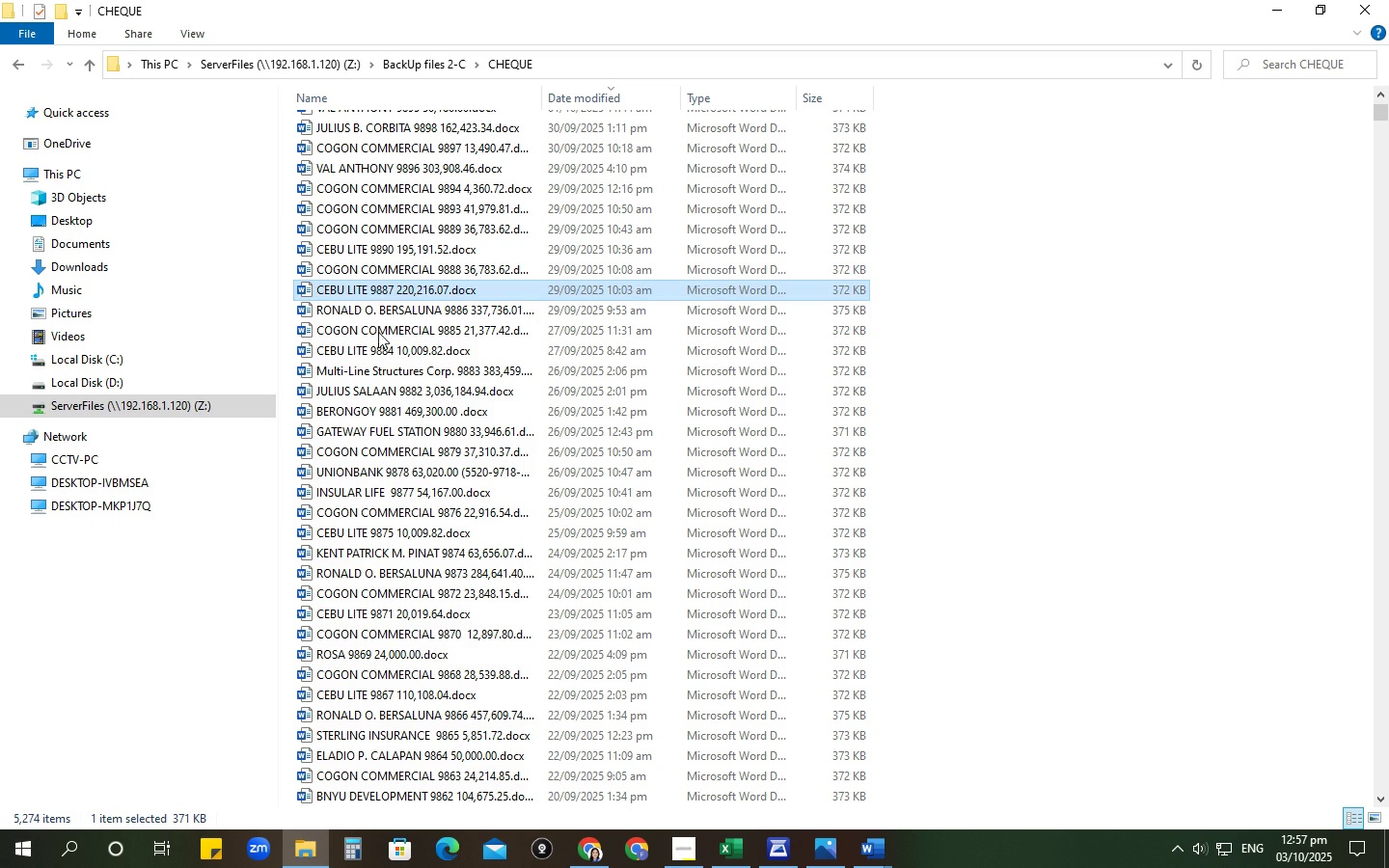 
wait(5.53)
 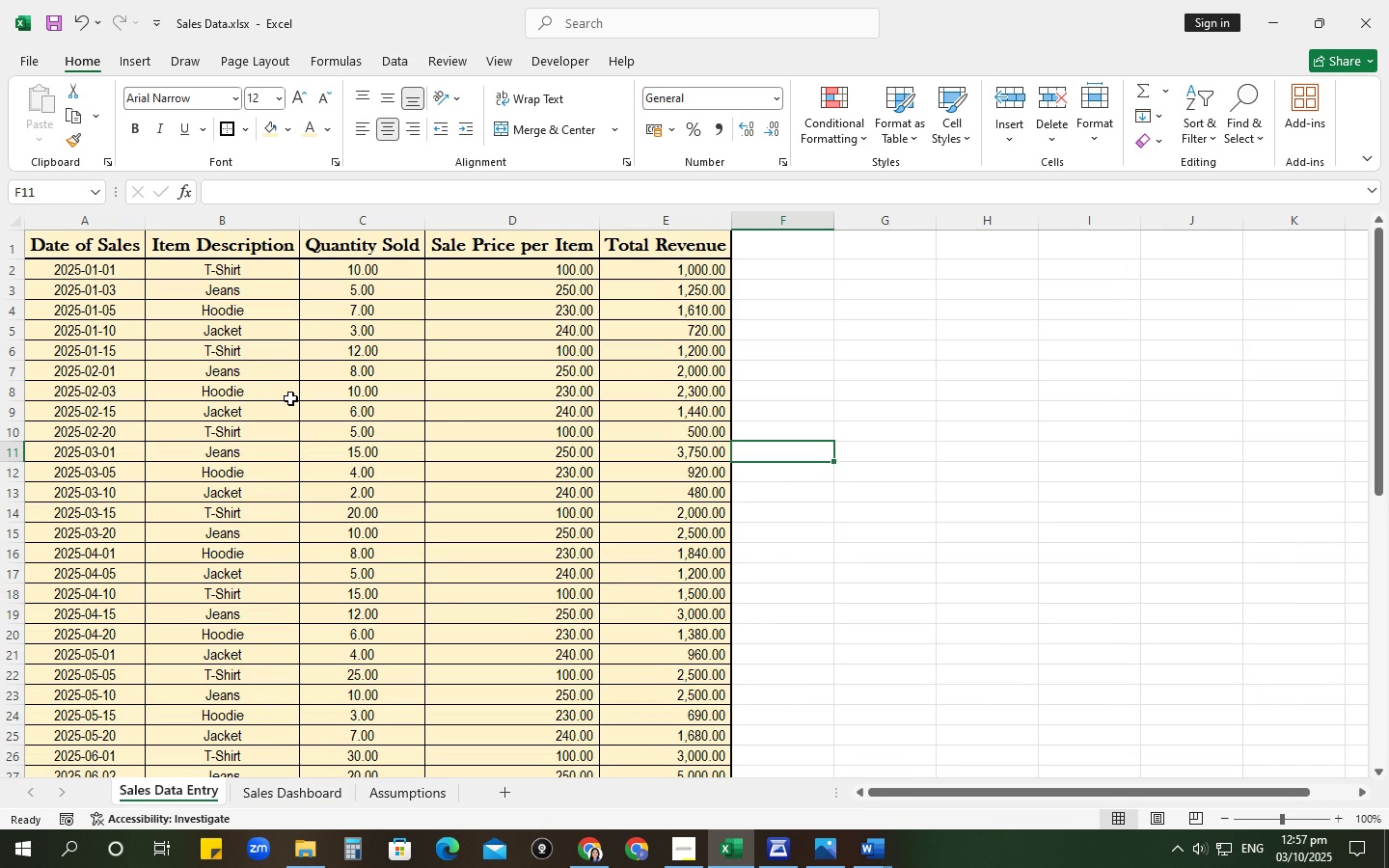 
scroll: coordinate [395, 299], scroll_direction: up, amount: 1.0
 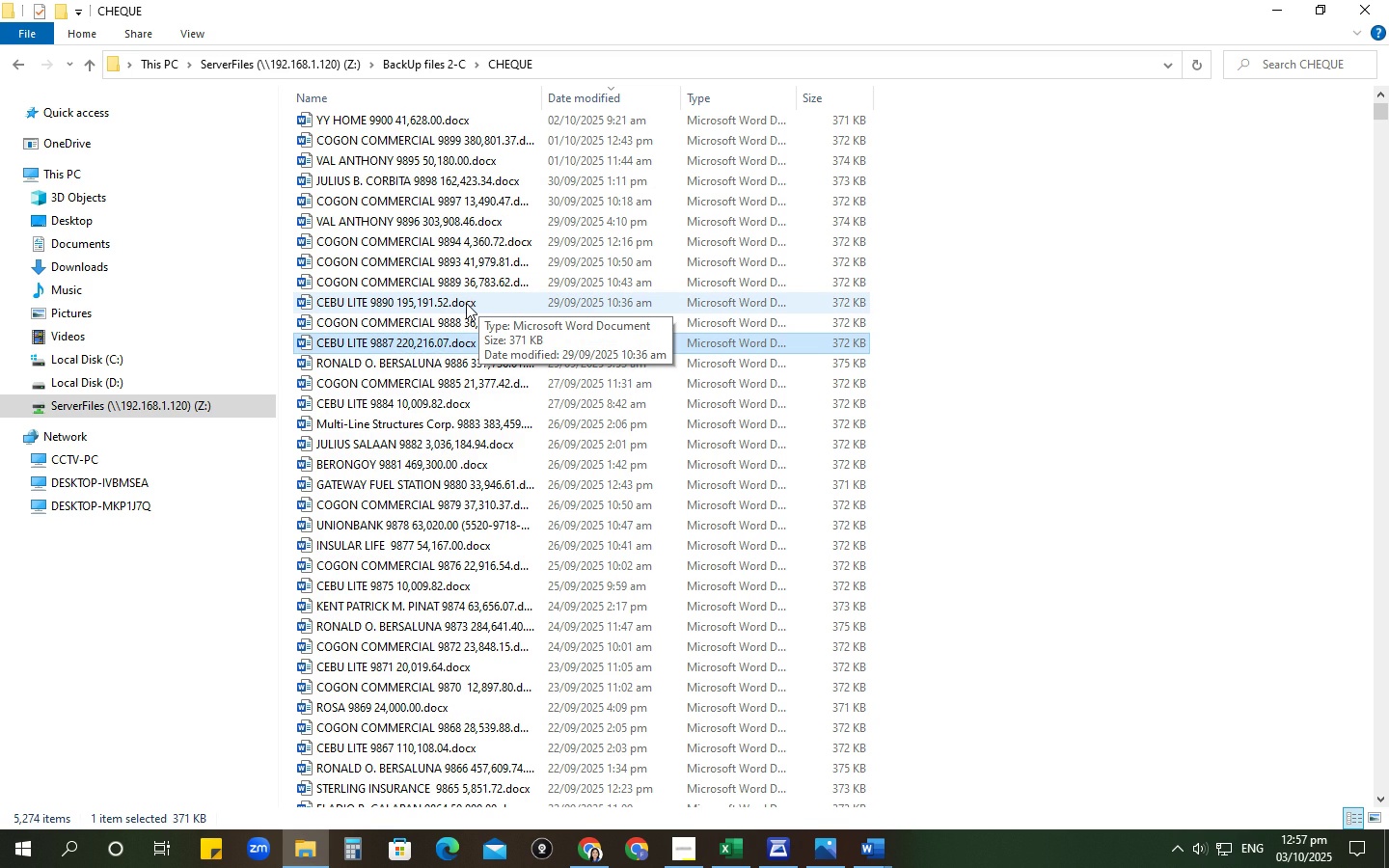 
left_click([466, 303])
 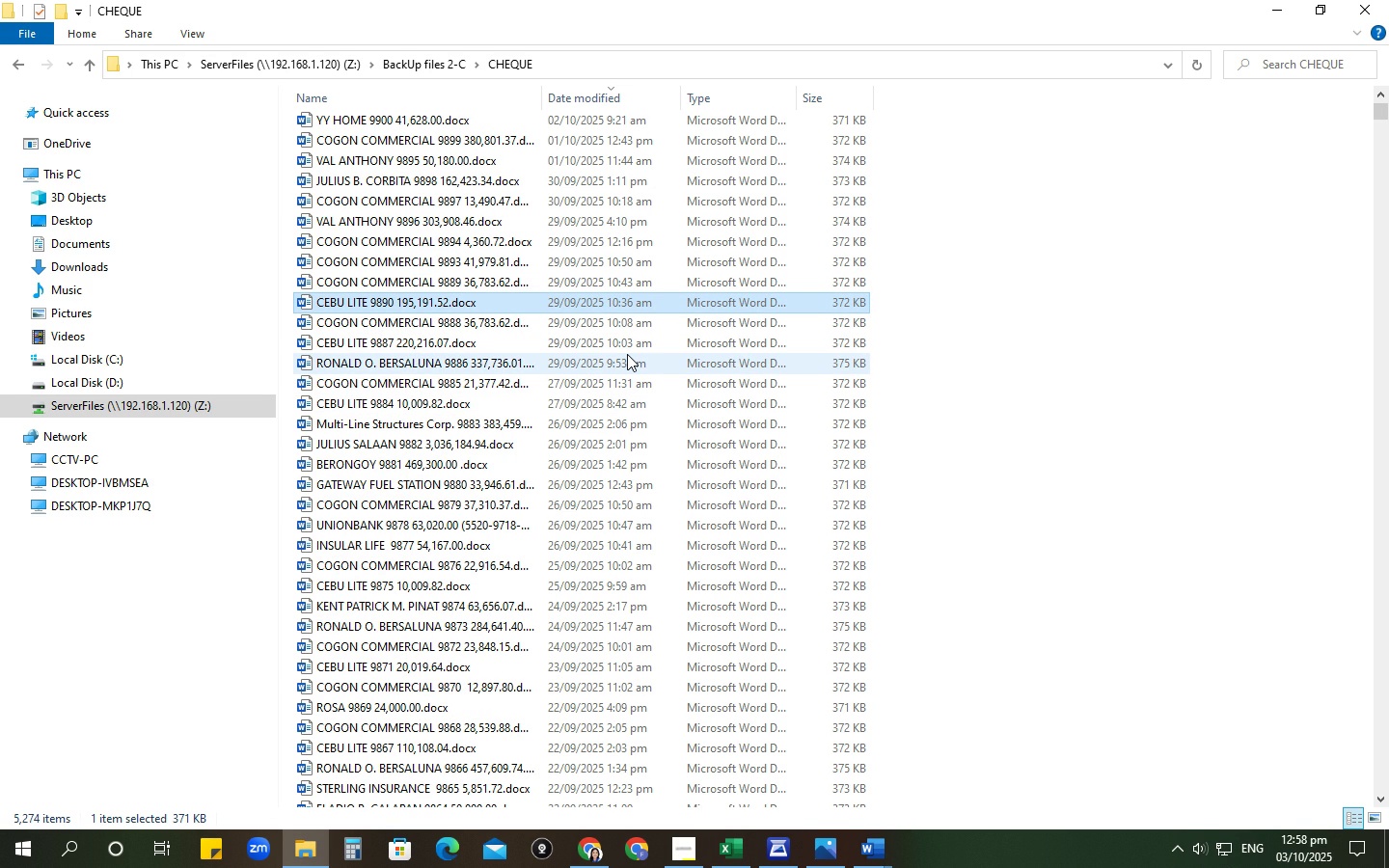 
wait(10.08)
 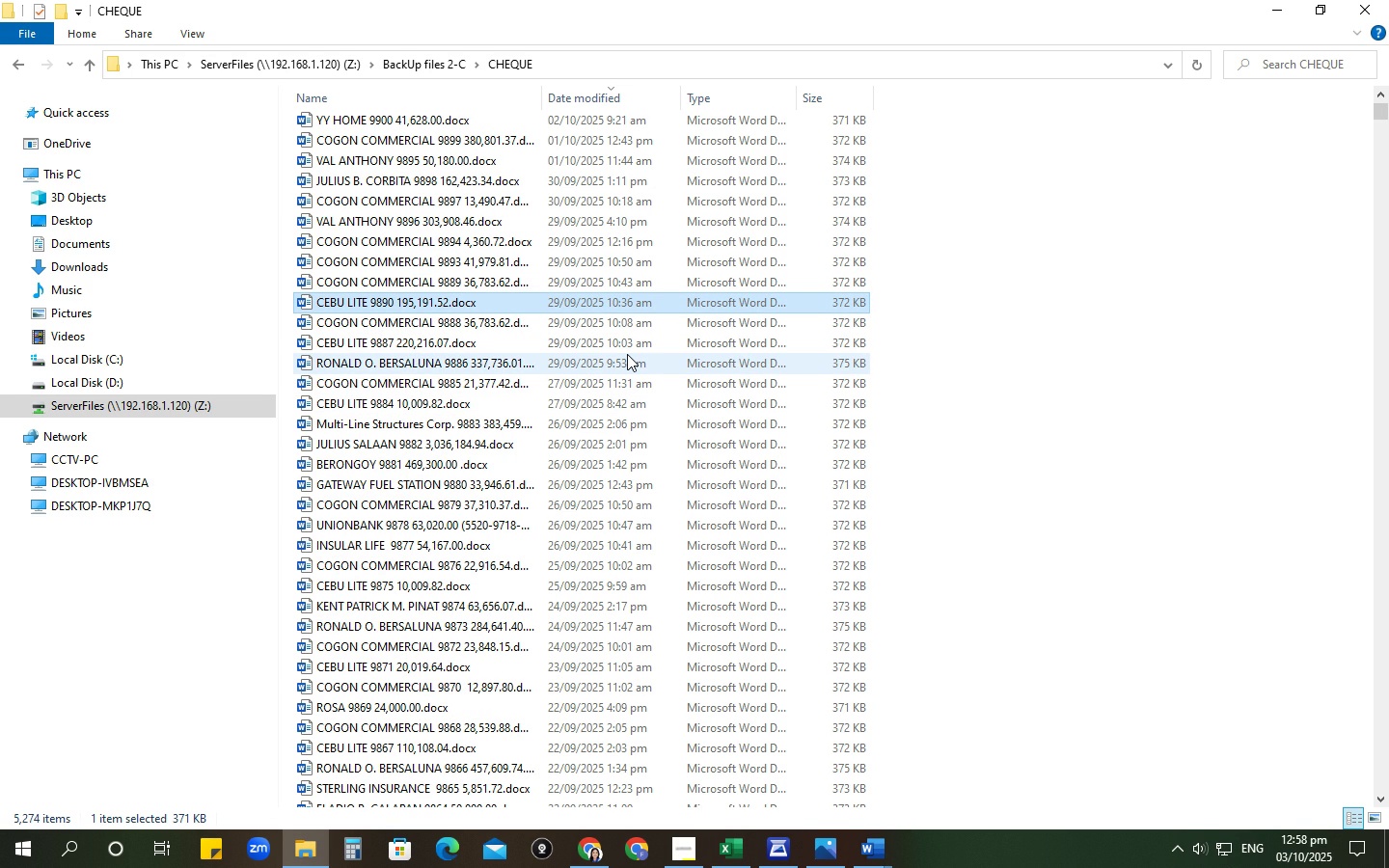 
double_click([407, 303])
 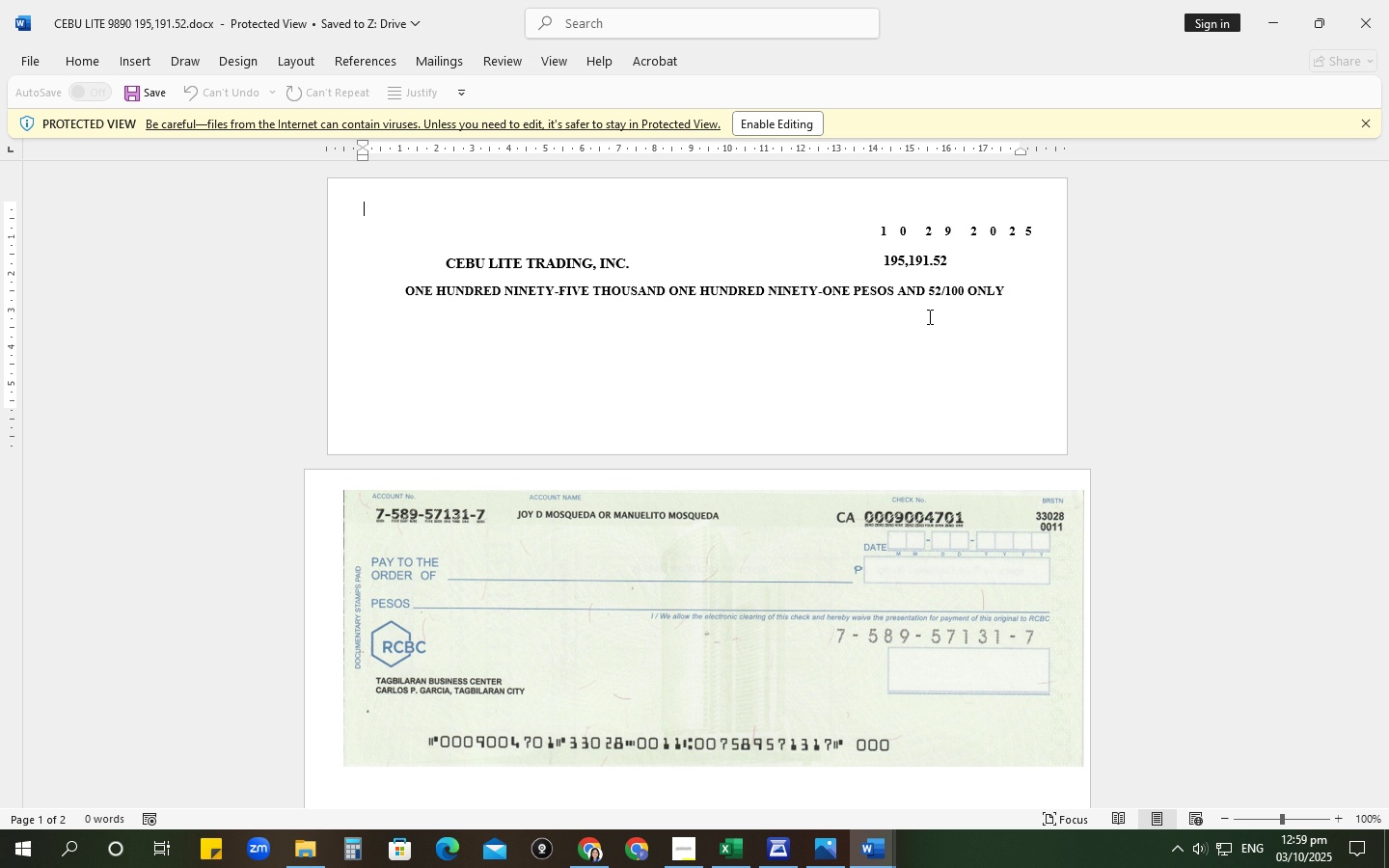 
wait(71.14)
 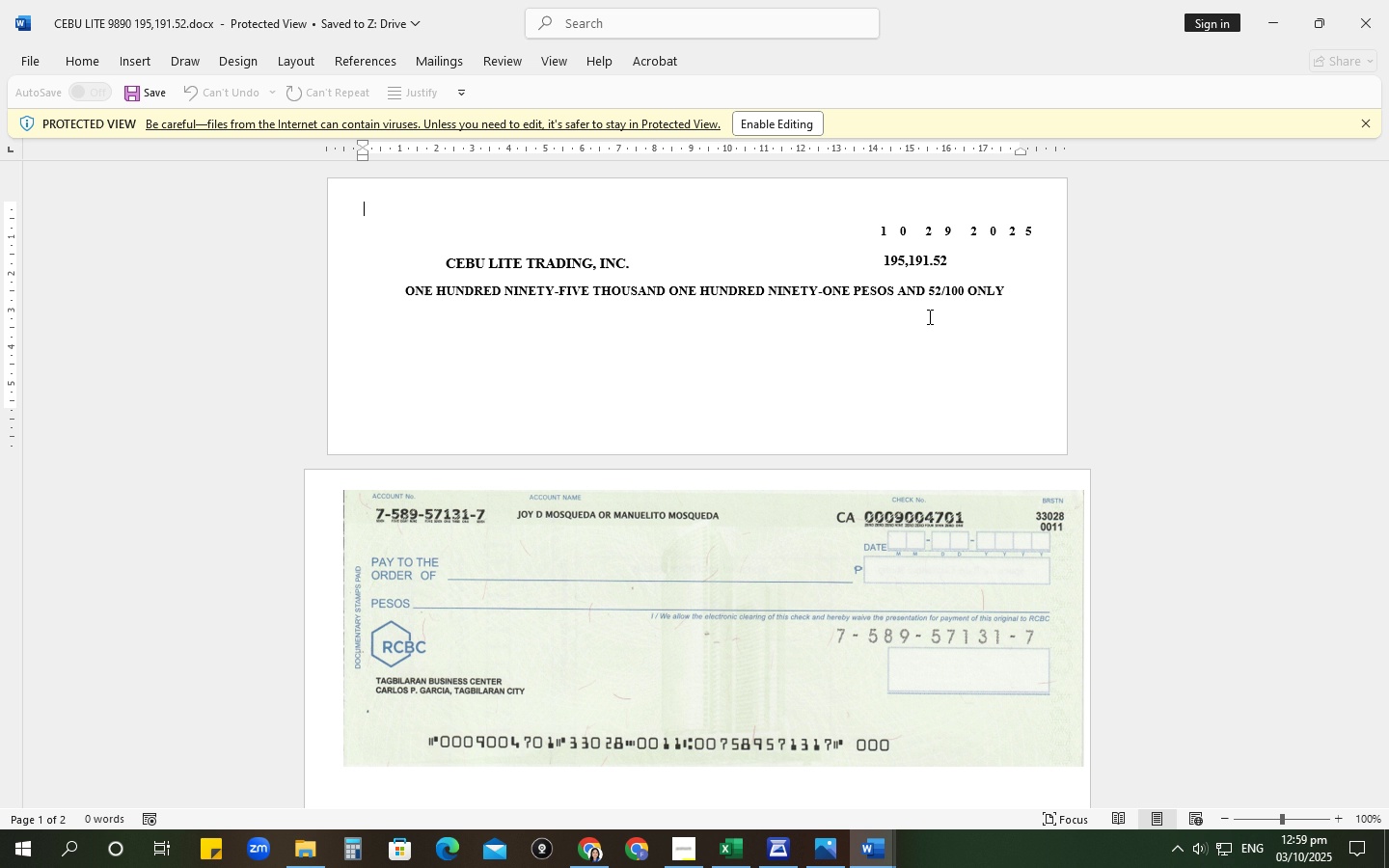 
left_click([783, 448])
 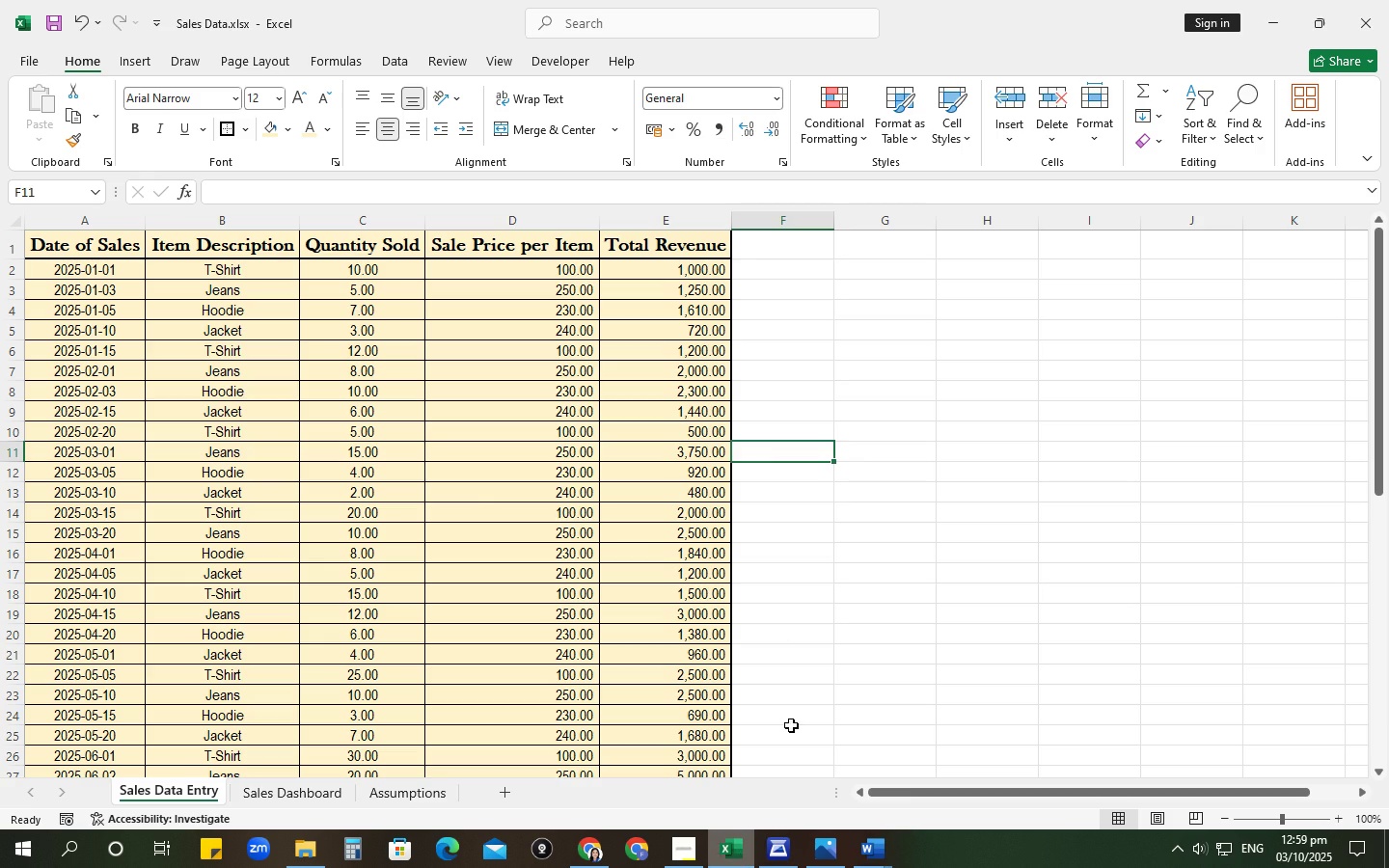 
left_click([535, 518])
 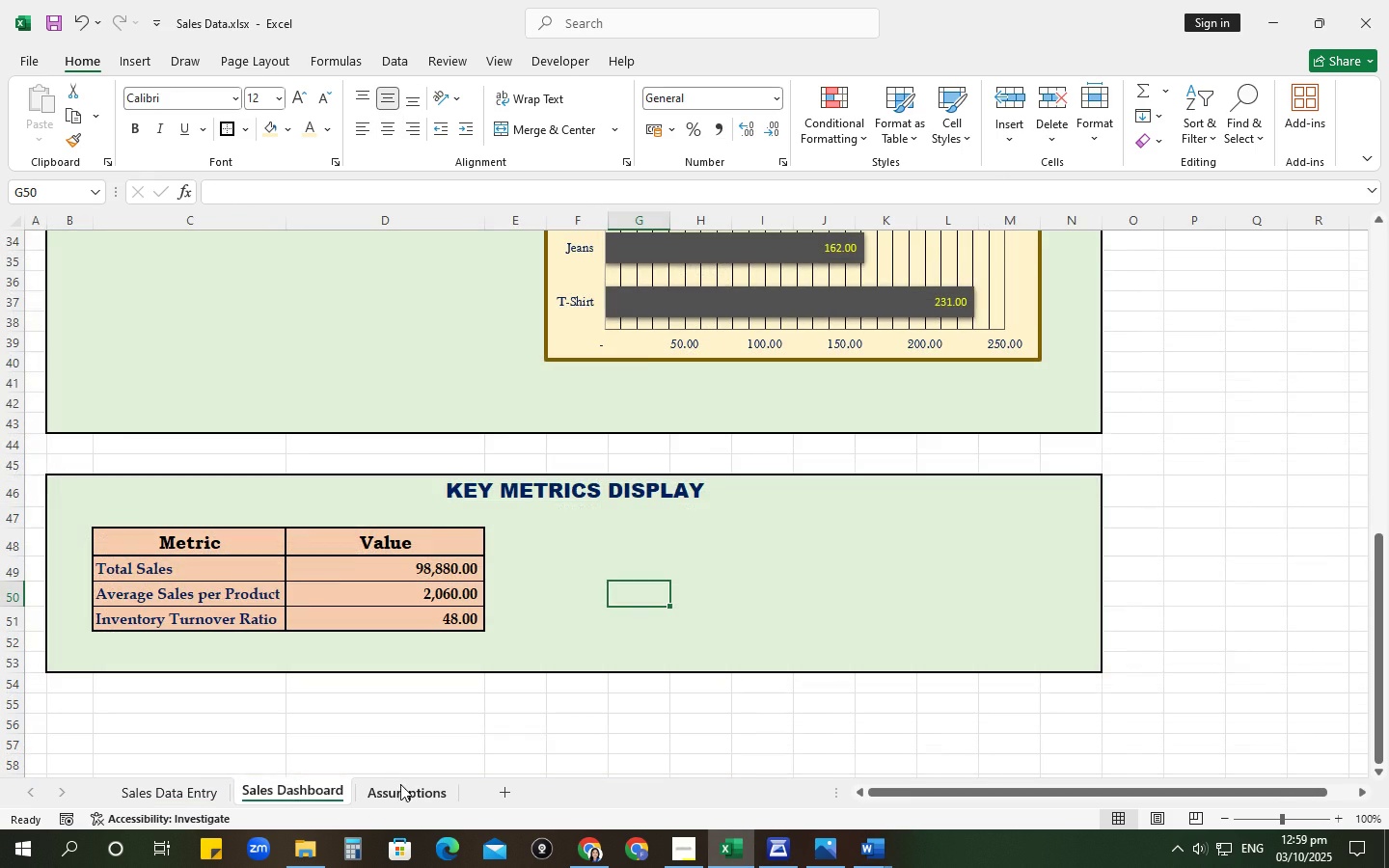 
left_click([402, 783])
 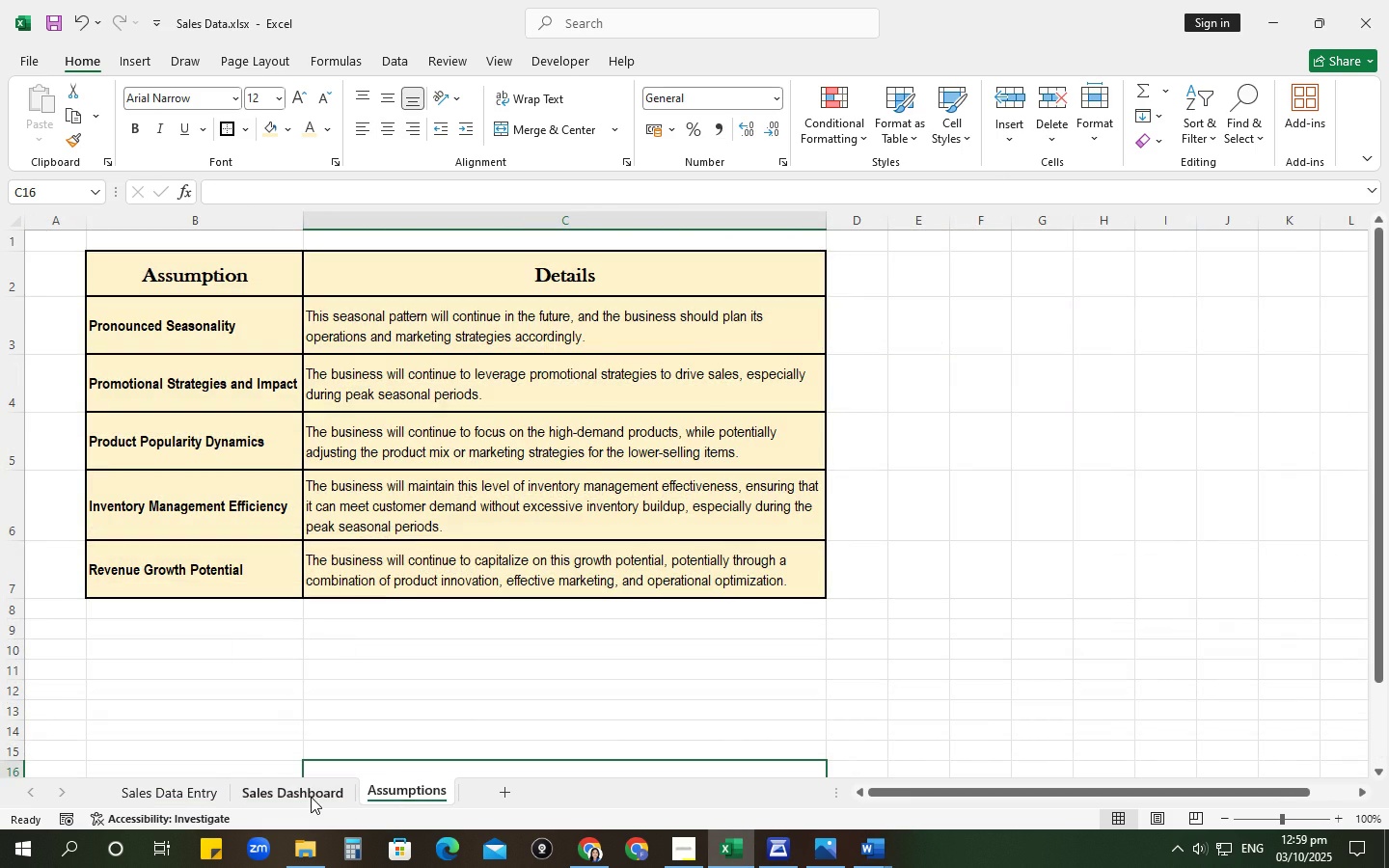 
left_click([311, 797])
 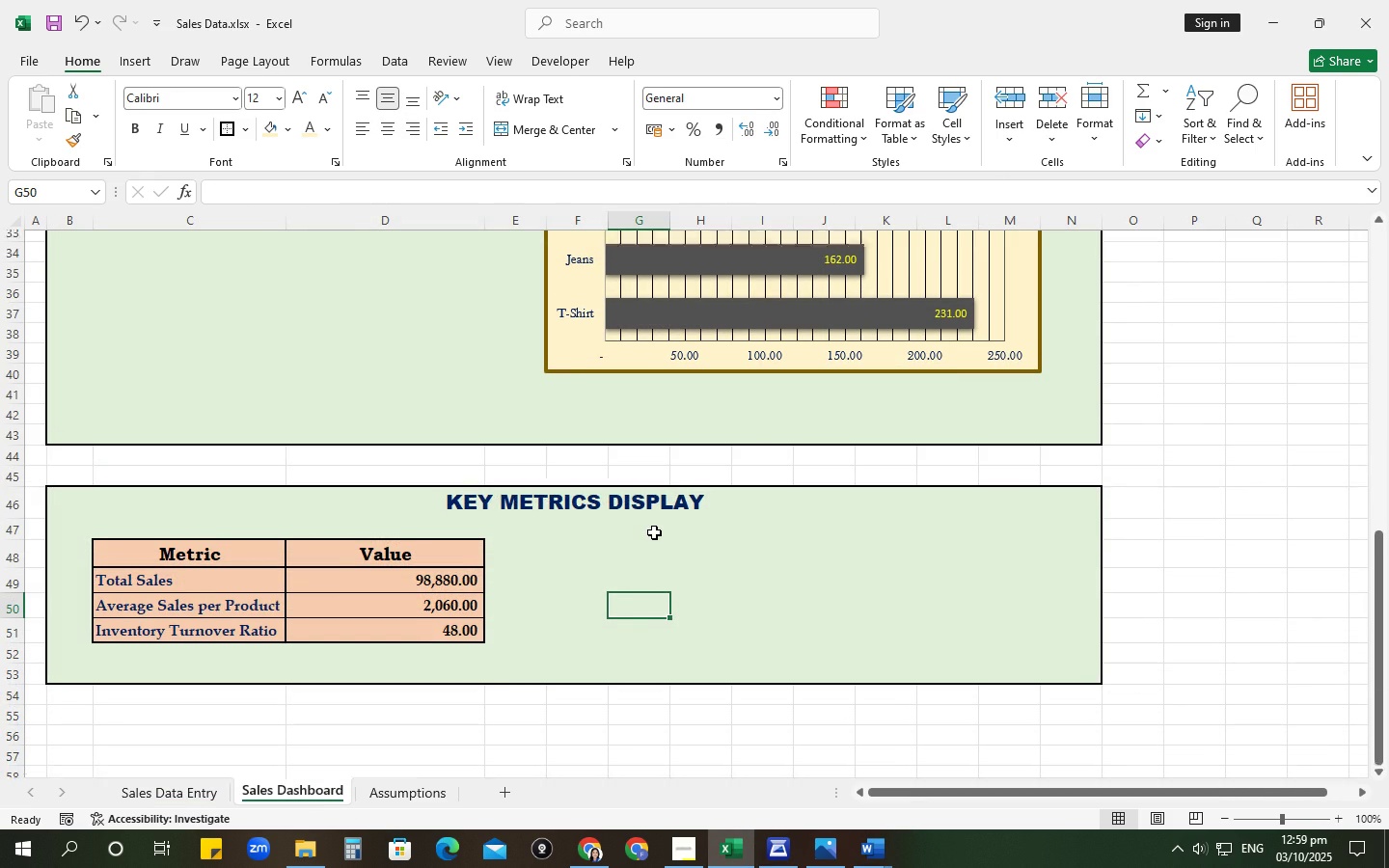 
scroll: coordinate [654, 532], scroll_direction: up, amount: 13.0
 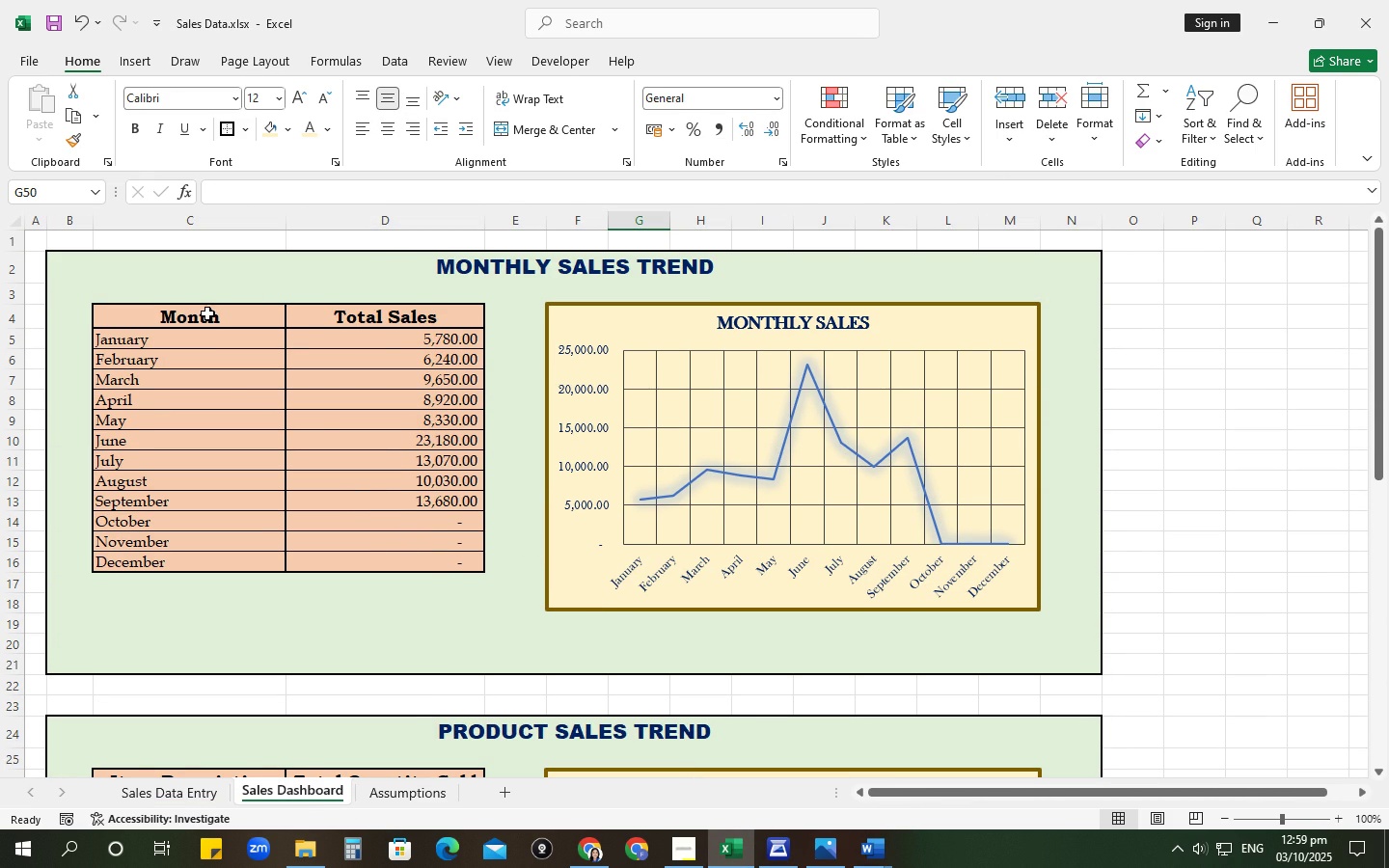 
left_click([1185, 394])